 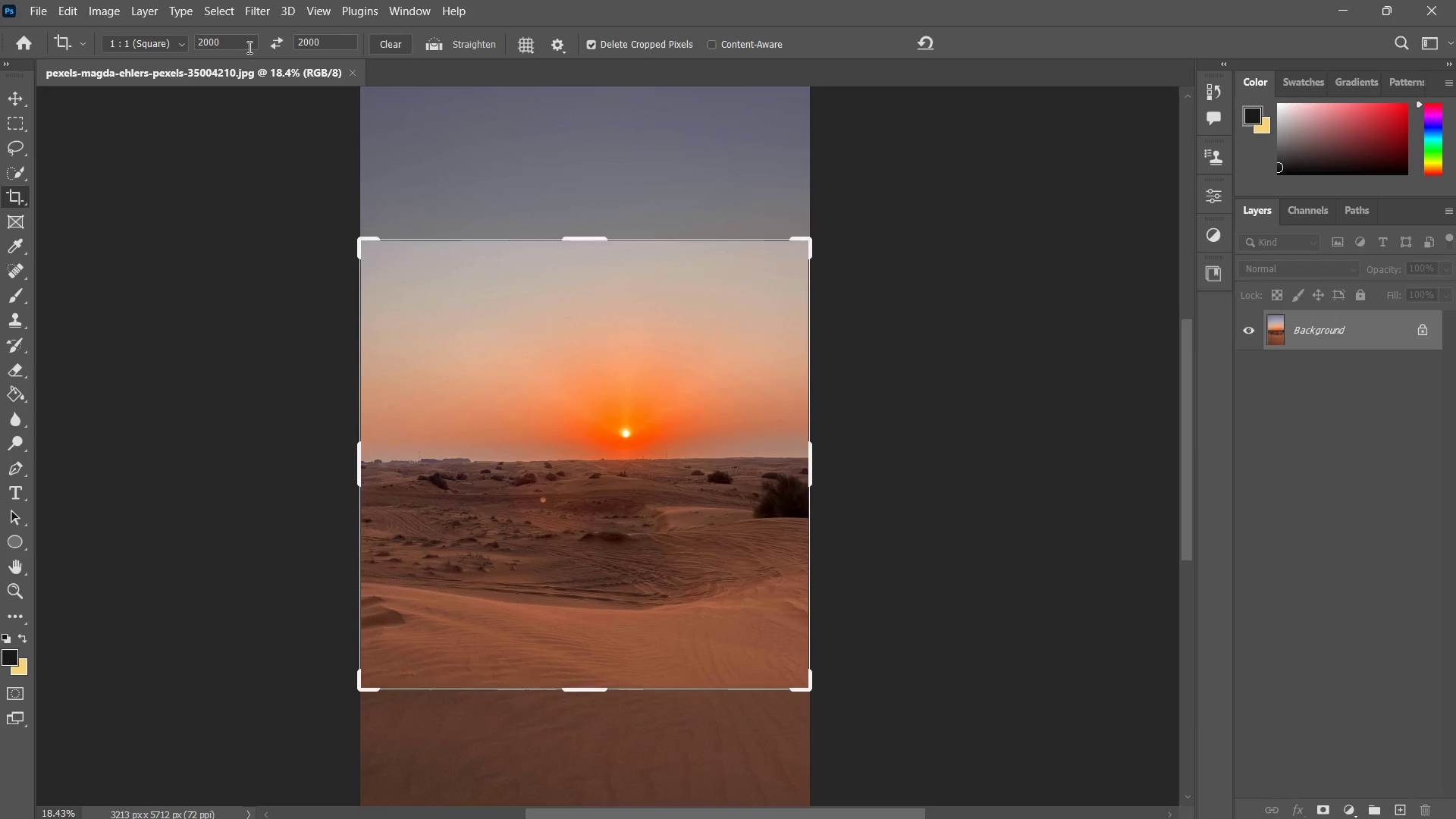 
left_click_drag(start_coordinate=[632, 535], to_coordinate=[633, 490])
 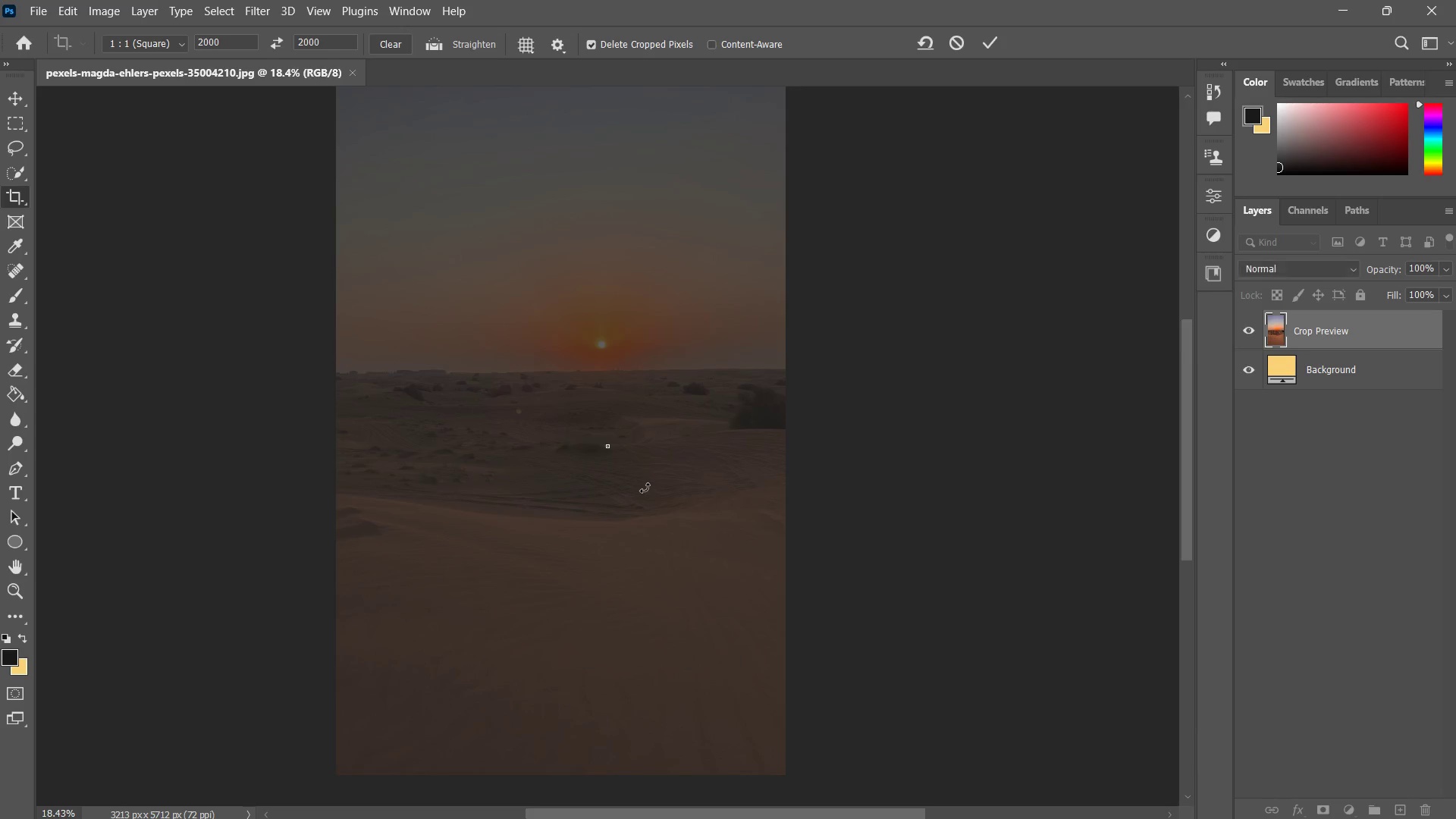 
key(Control+ControlLeft)
 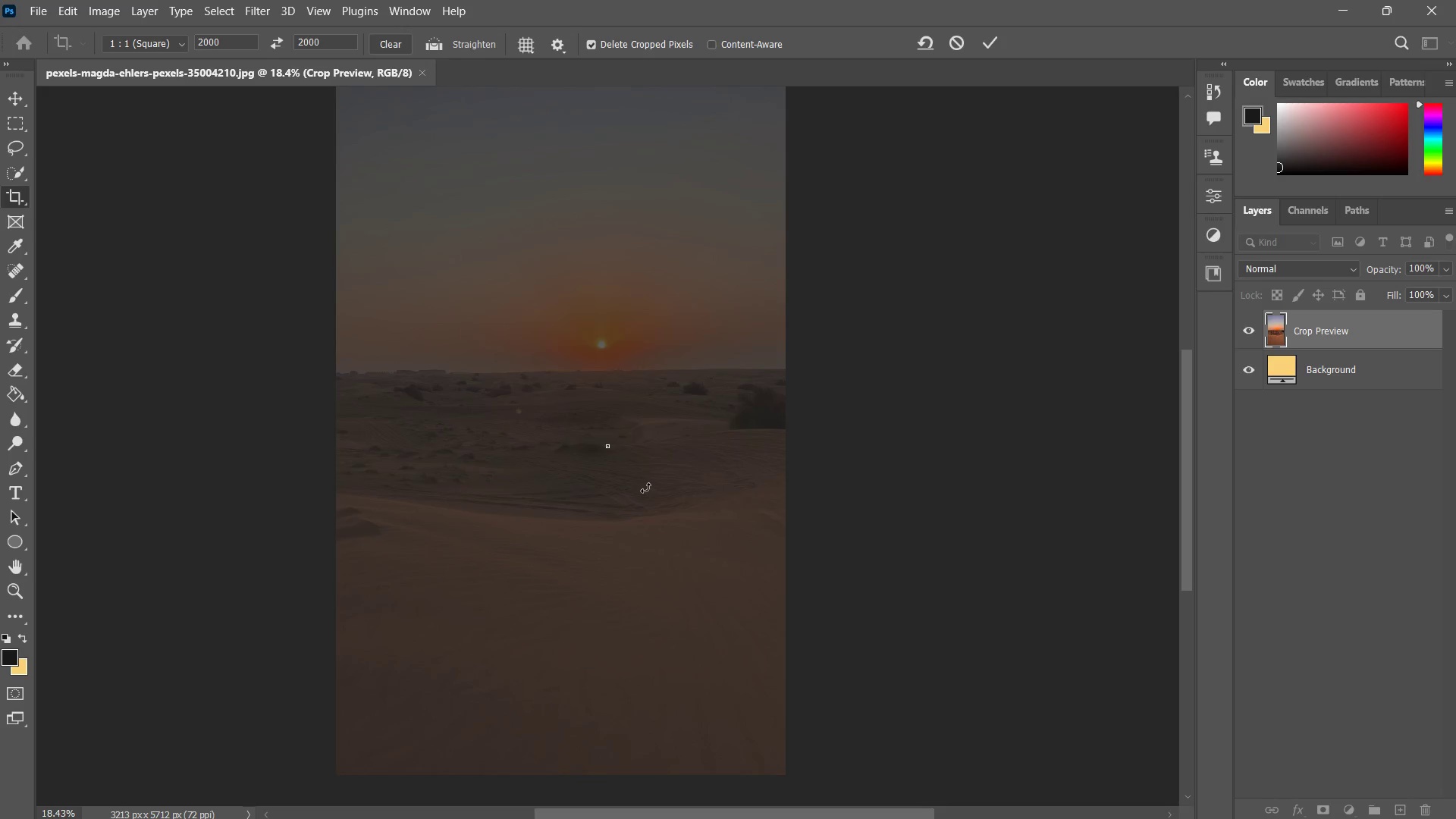 
key(Control+Z)
 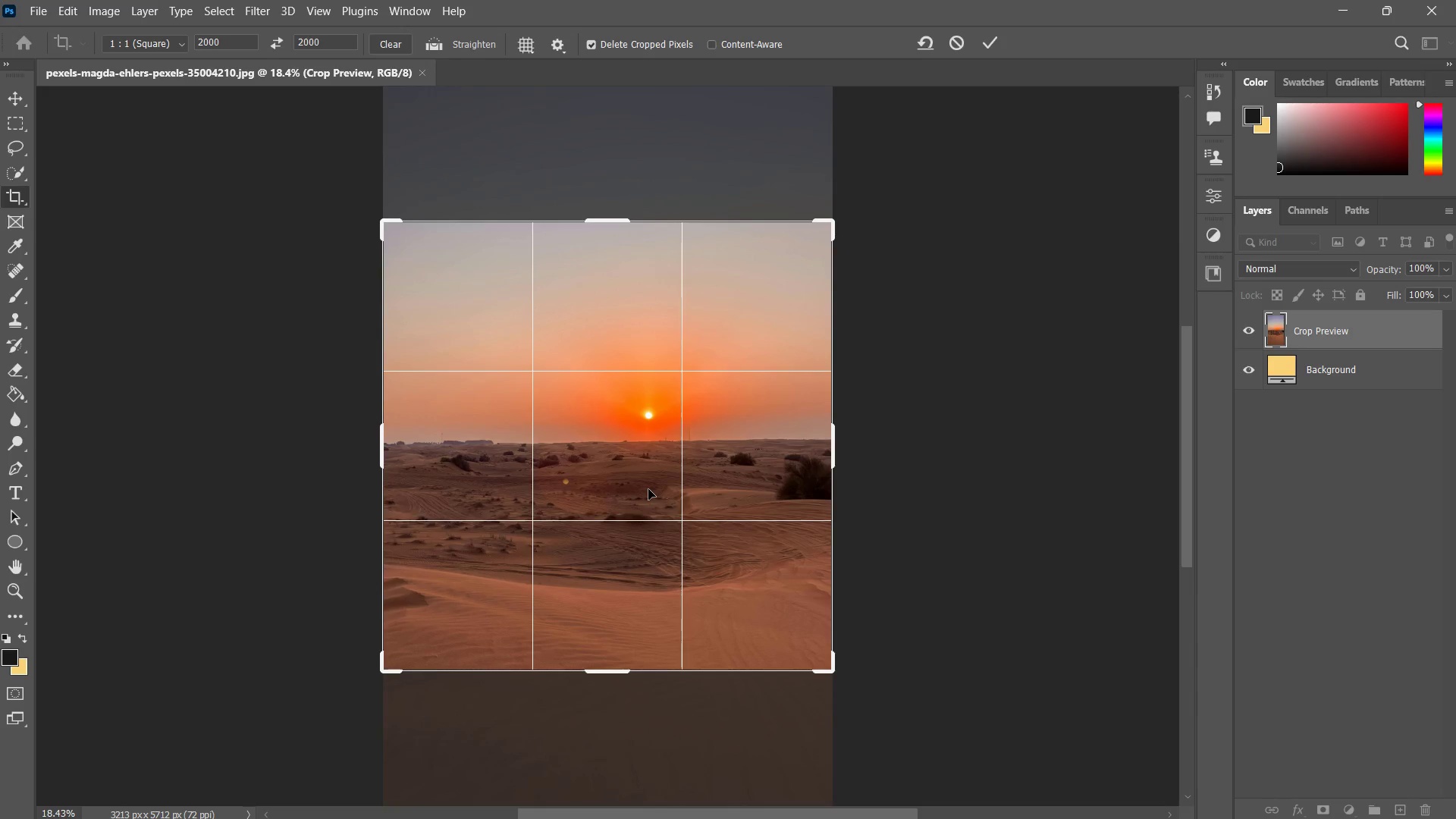 
scroll: coordinate [648, 489], scroll_direction: down, amount: 2.0
 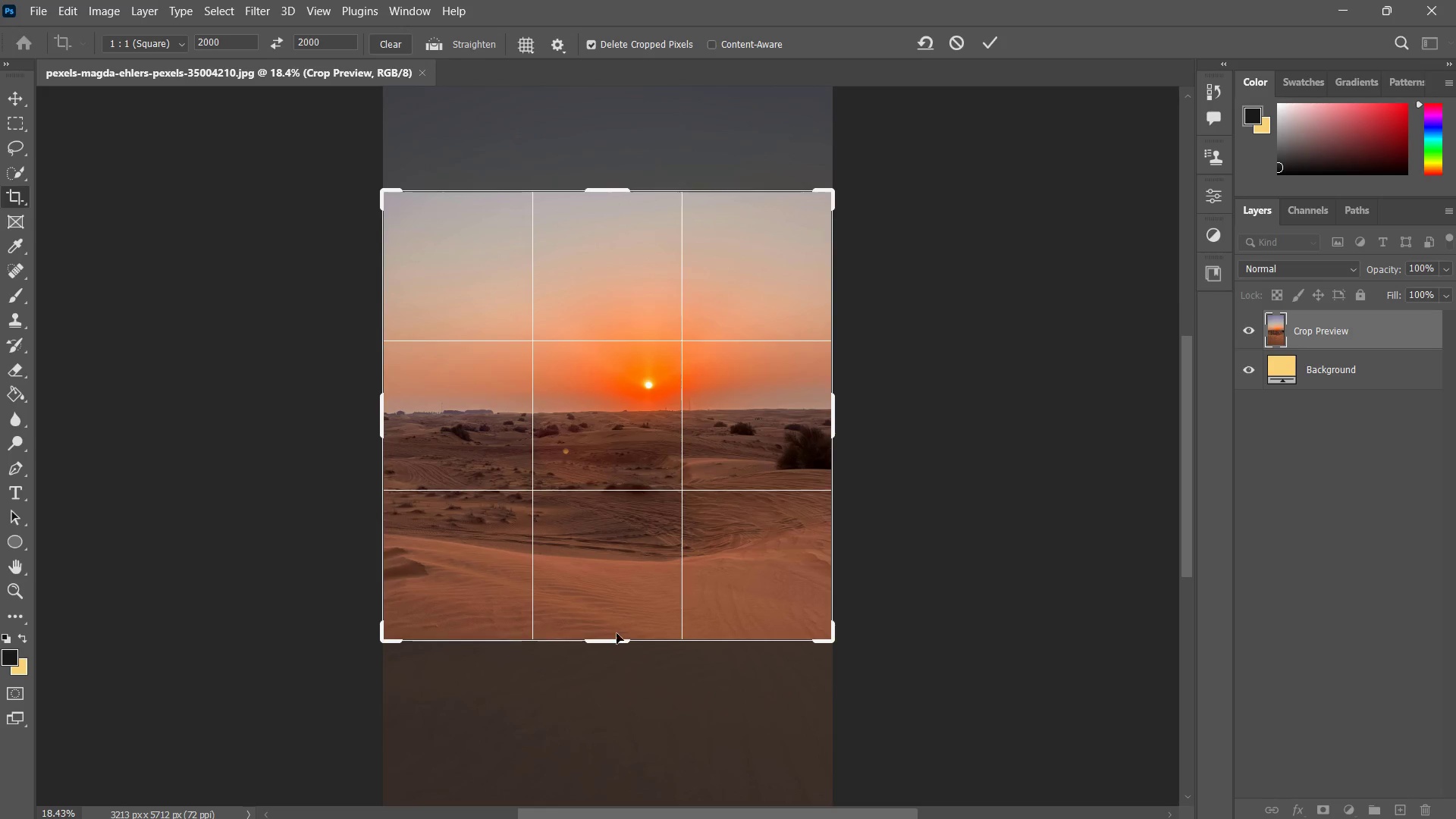 
left_click_drag(start_coordinate=[619, 549], to_coordinate=[633, 447])
 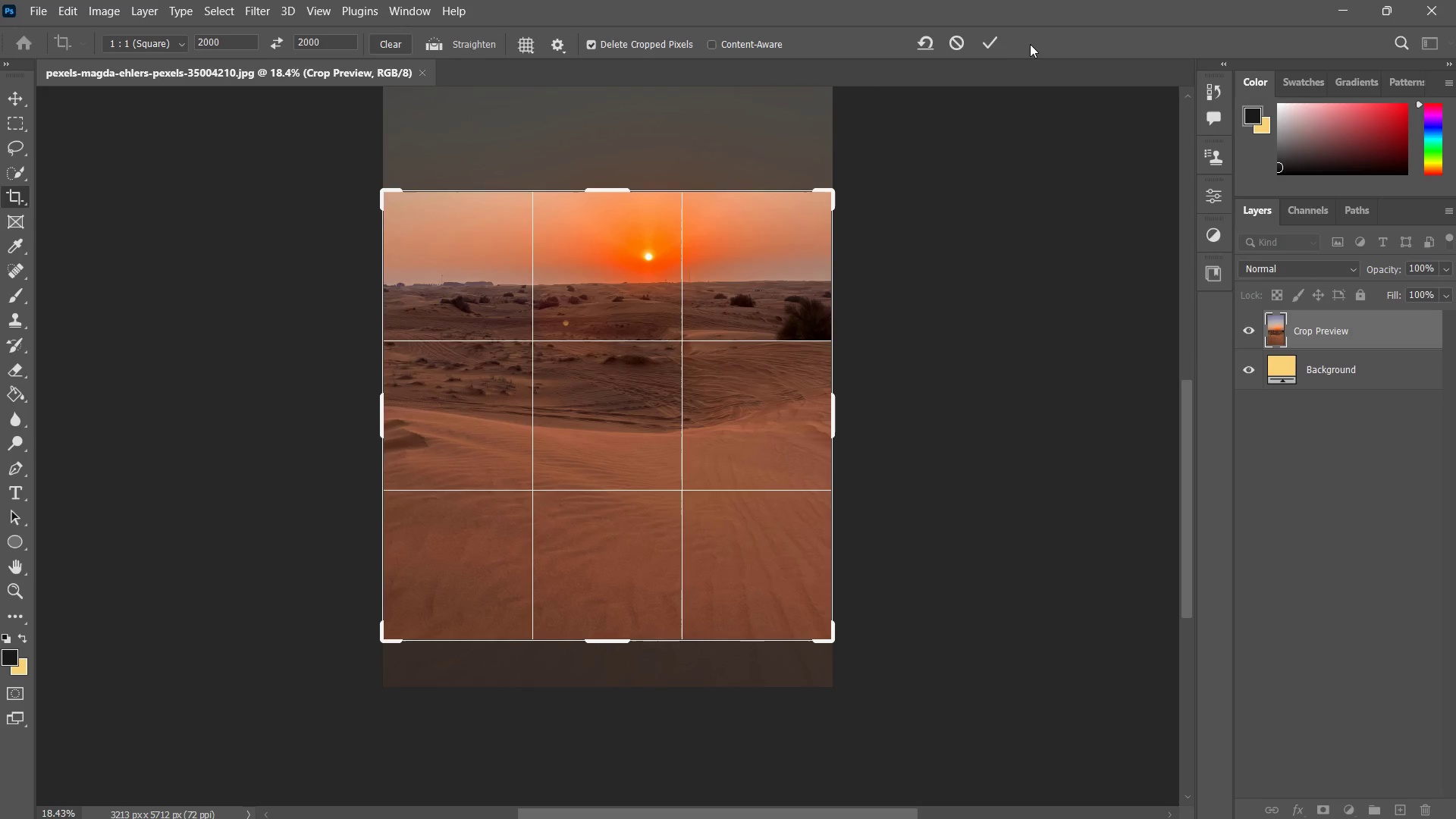 
hold_key(key=ShiftLeft, duration=6.47)
 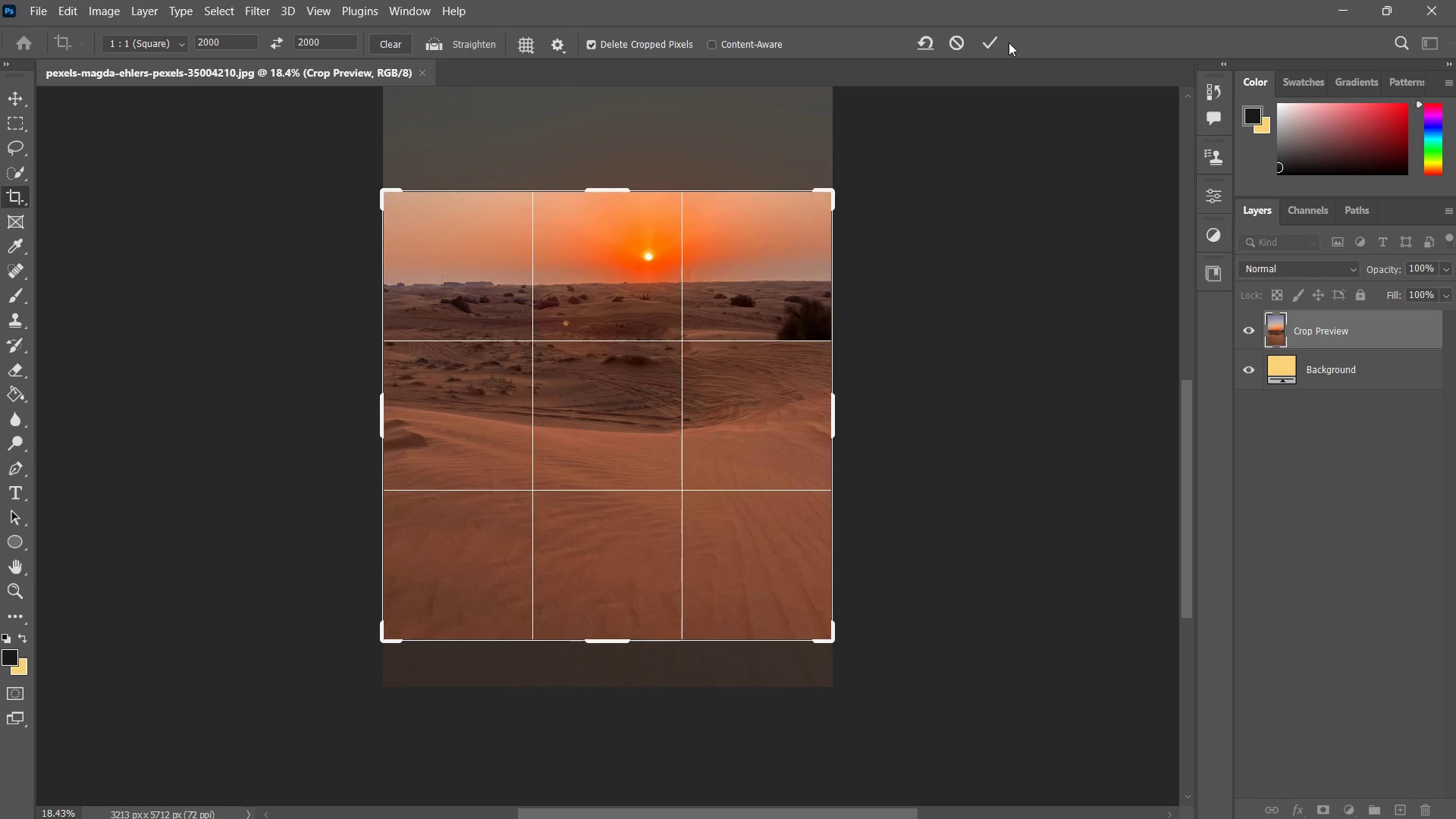 
left_click([999, 40])
 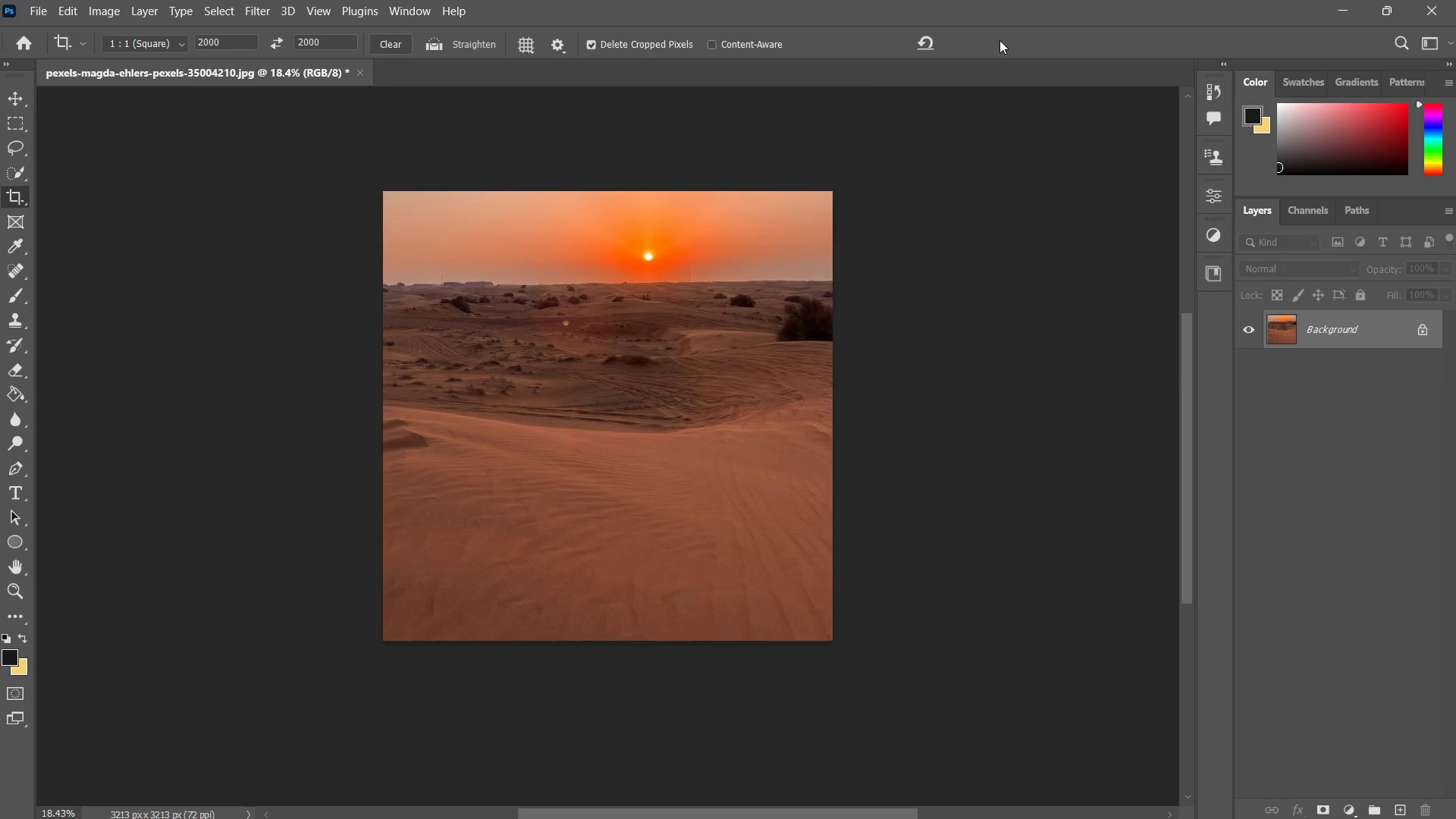 
type(zz)
 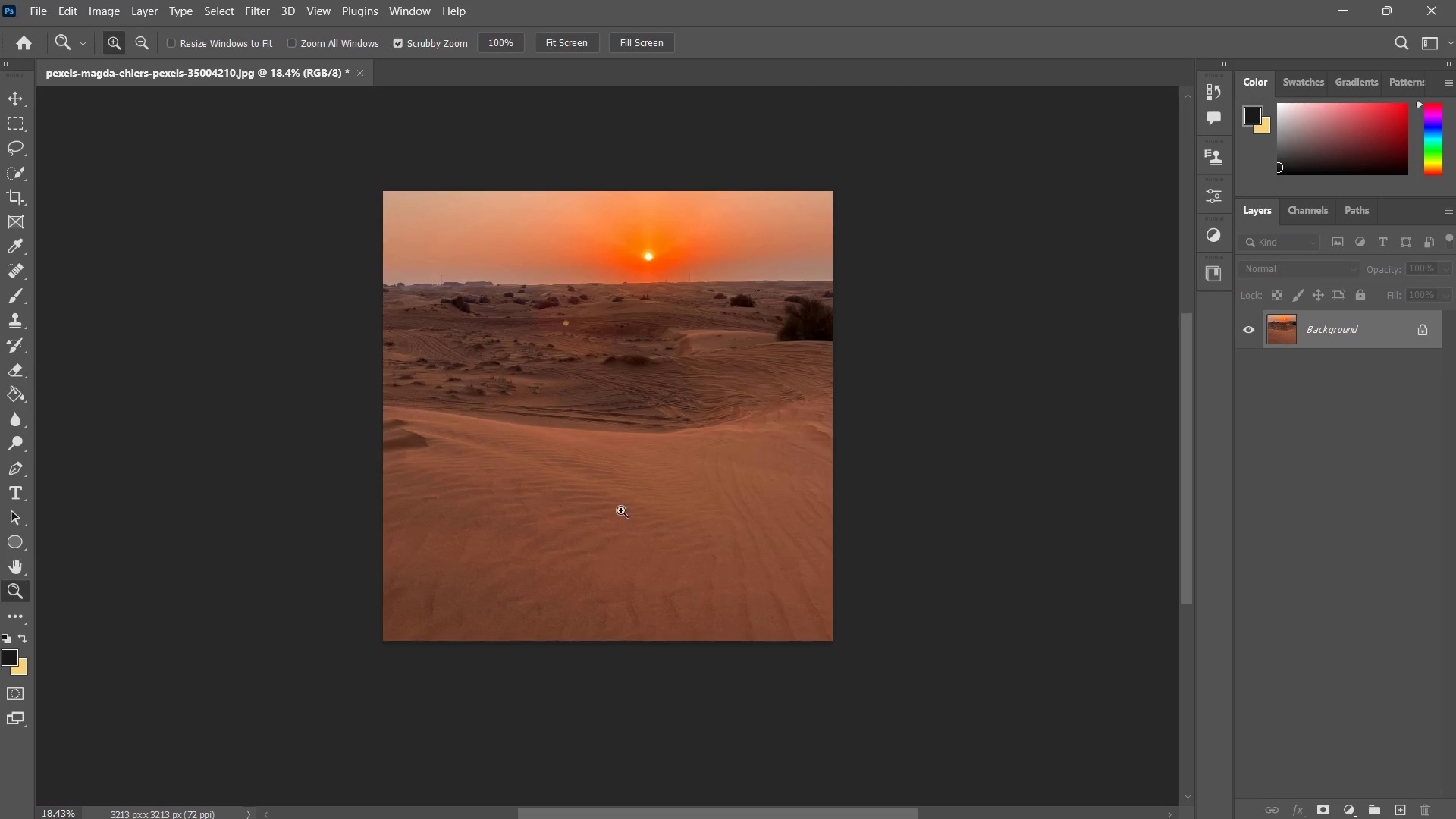 
left_click_drag(start_coordinate=[582, 530], to_coordinate=[576, 502])
 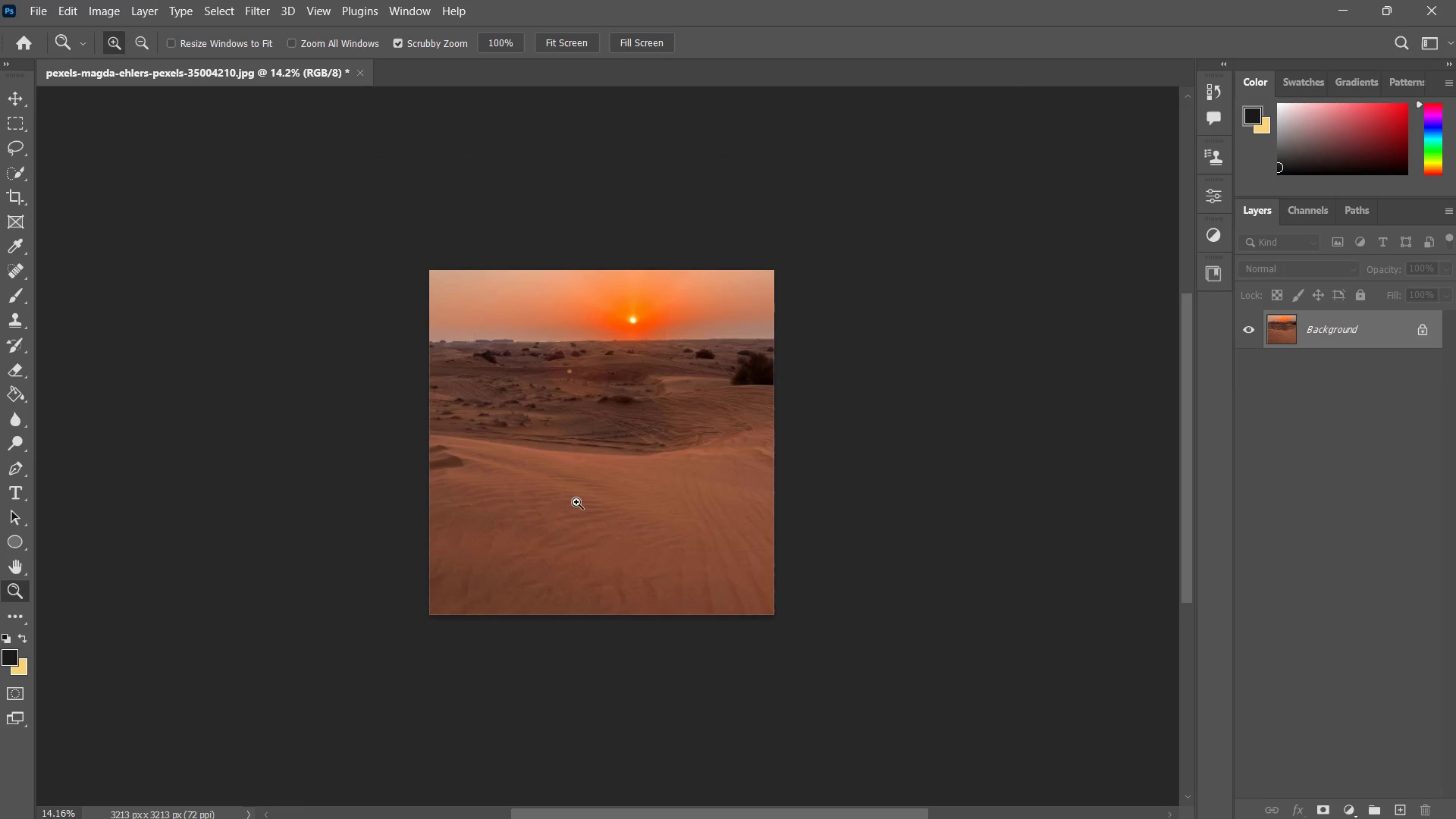 
hold_key(key=ControlLeft, duration=0.75)
 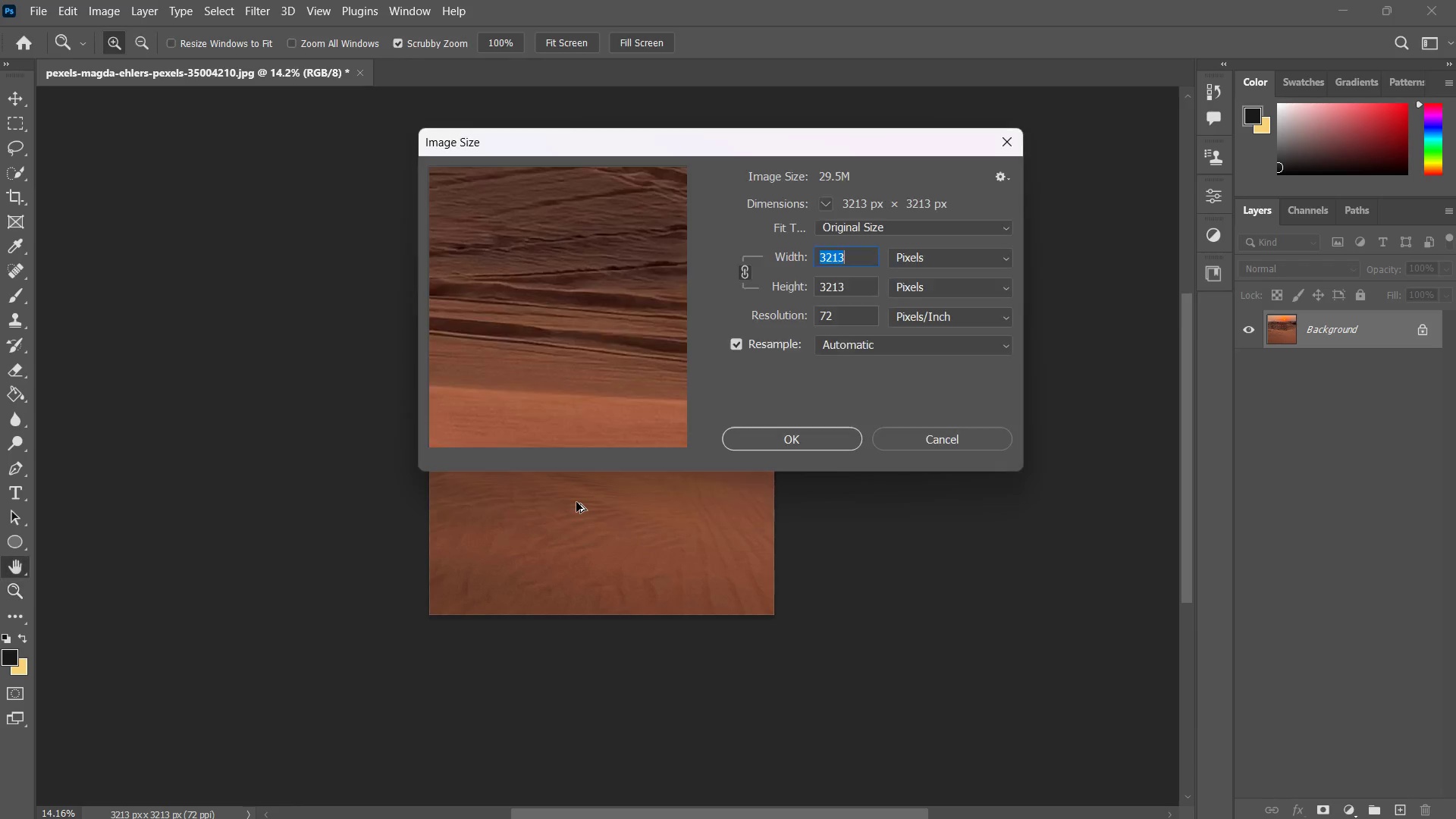 
hold_key(key=AltLeft, duration=0.53)
 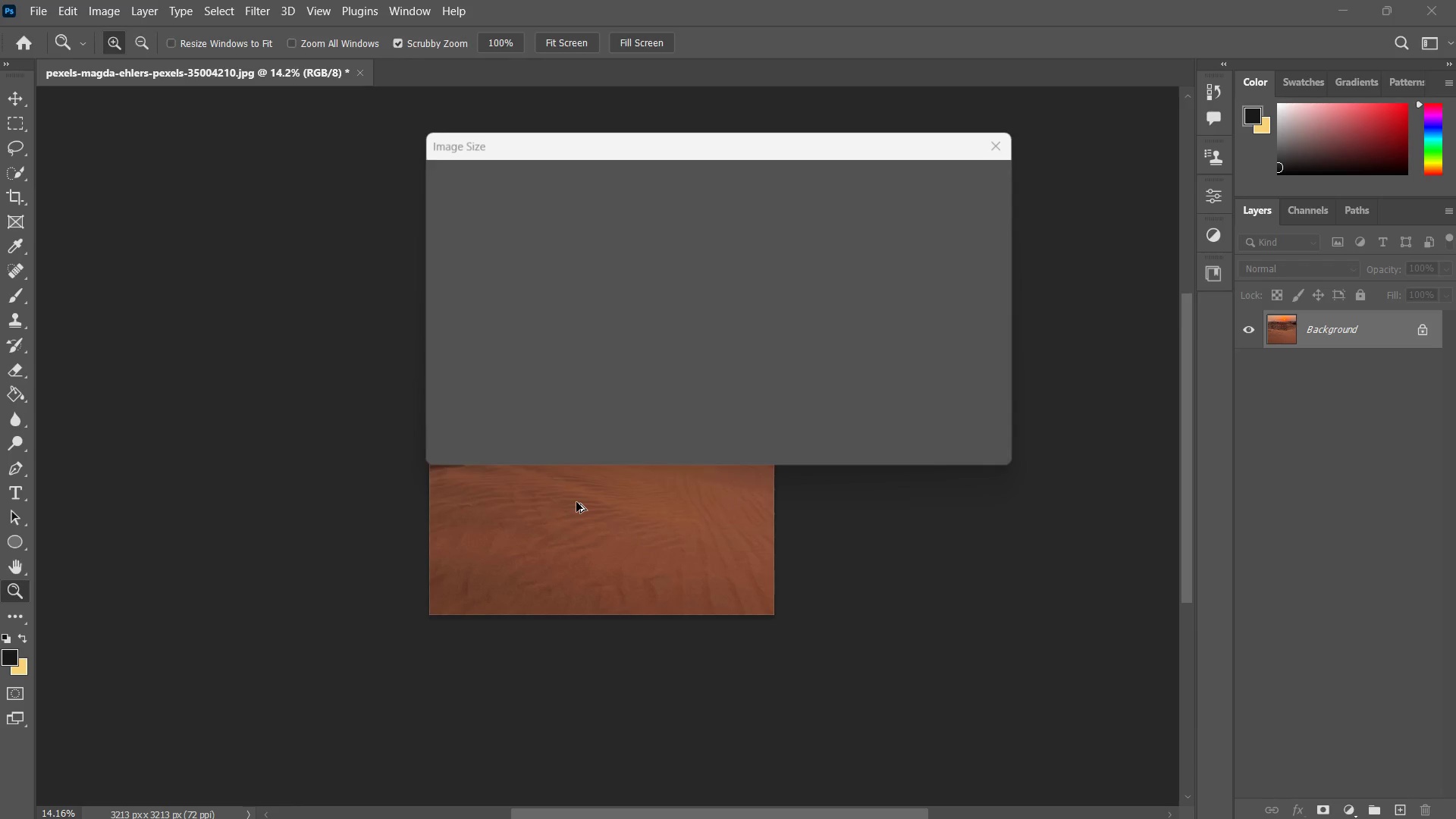 
hold_key(key=I, duration=4.09)
 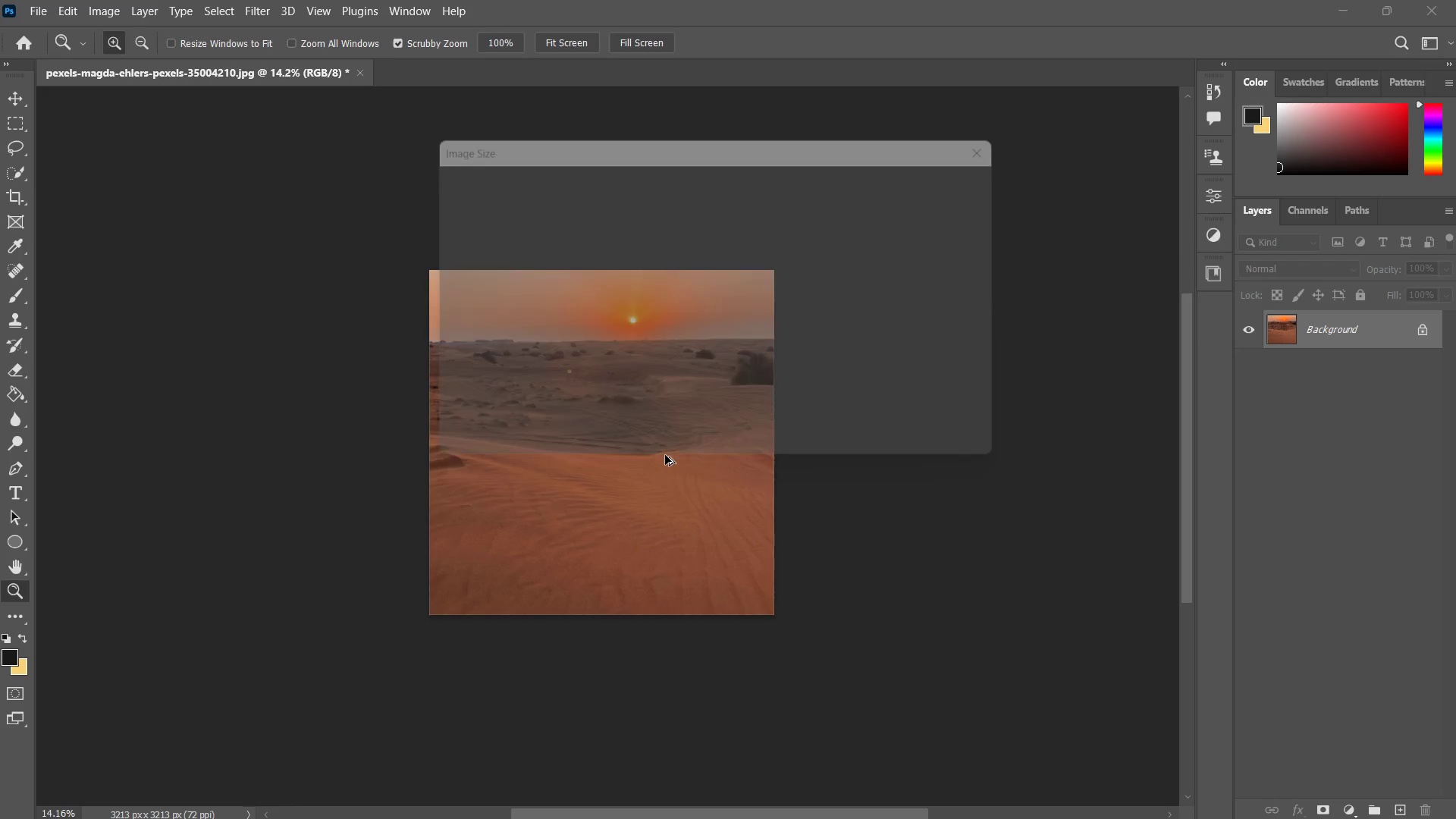 
left_click([950, 432])
 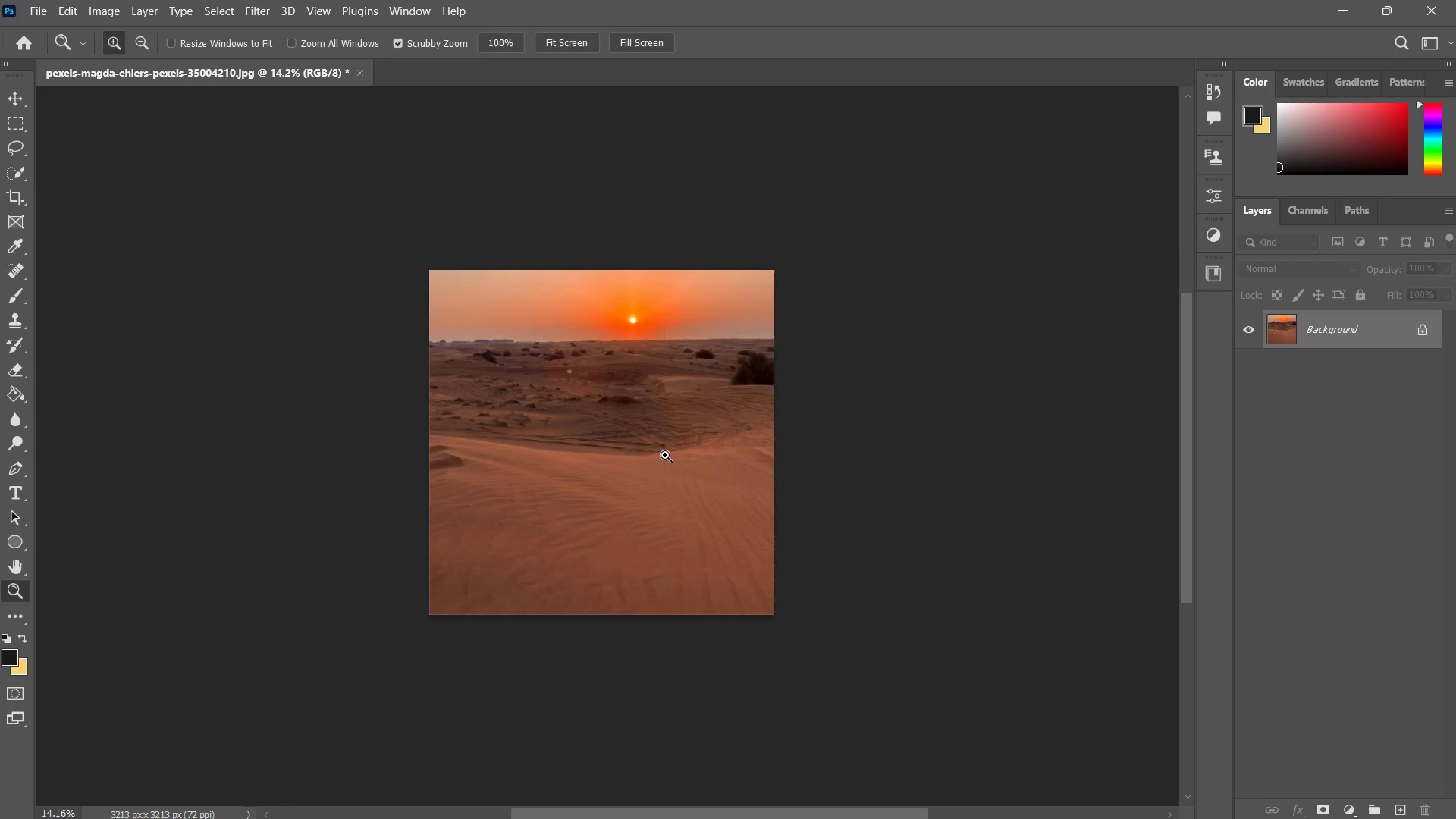 
hold_key(key=ControlLeft, duration=22.78)
 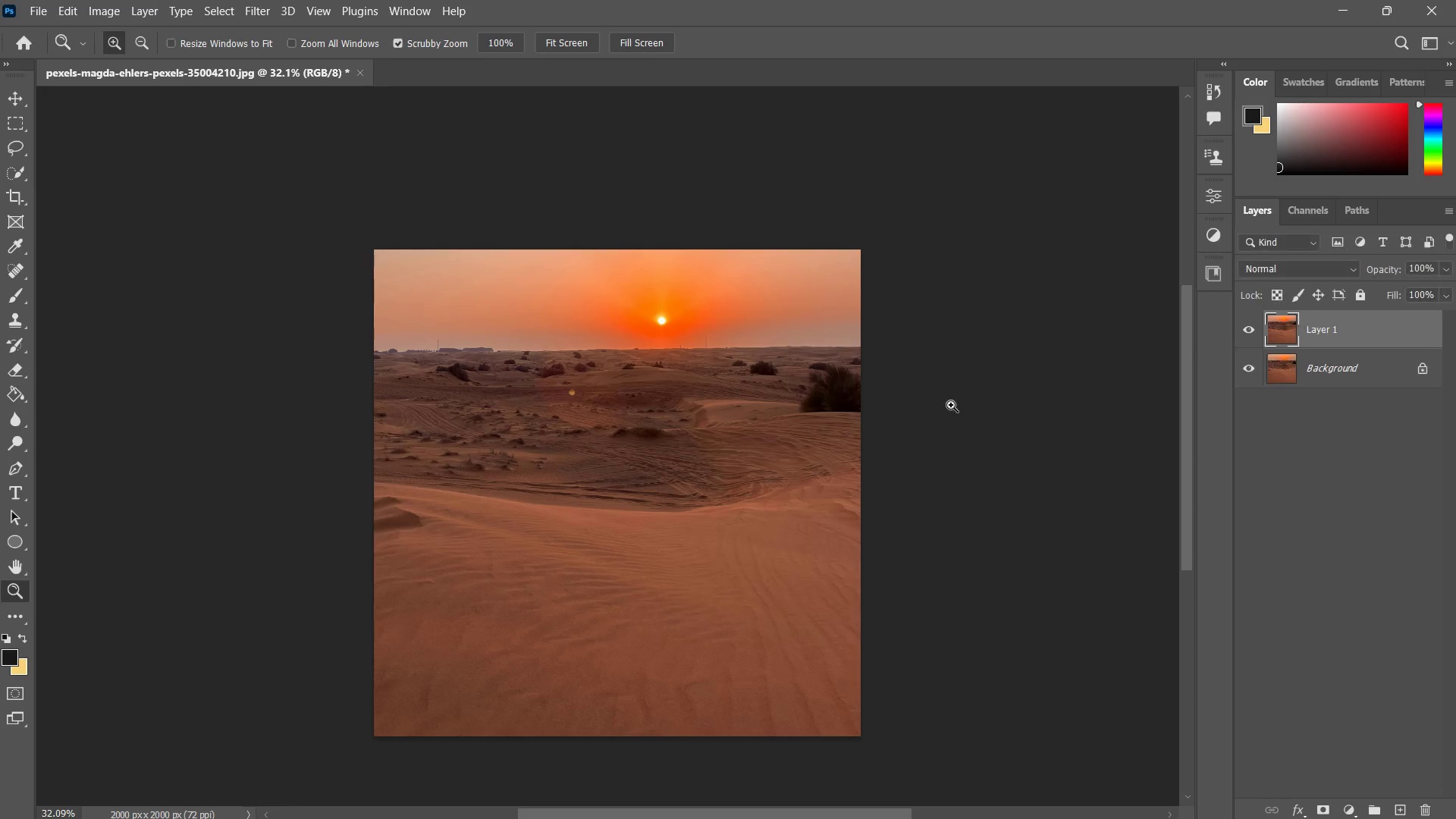 
hold_key(key=AltLeft, duration=0.55)
 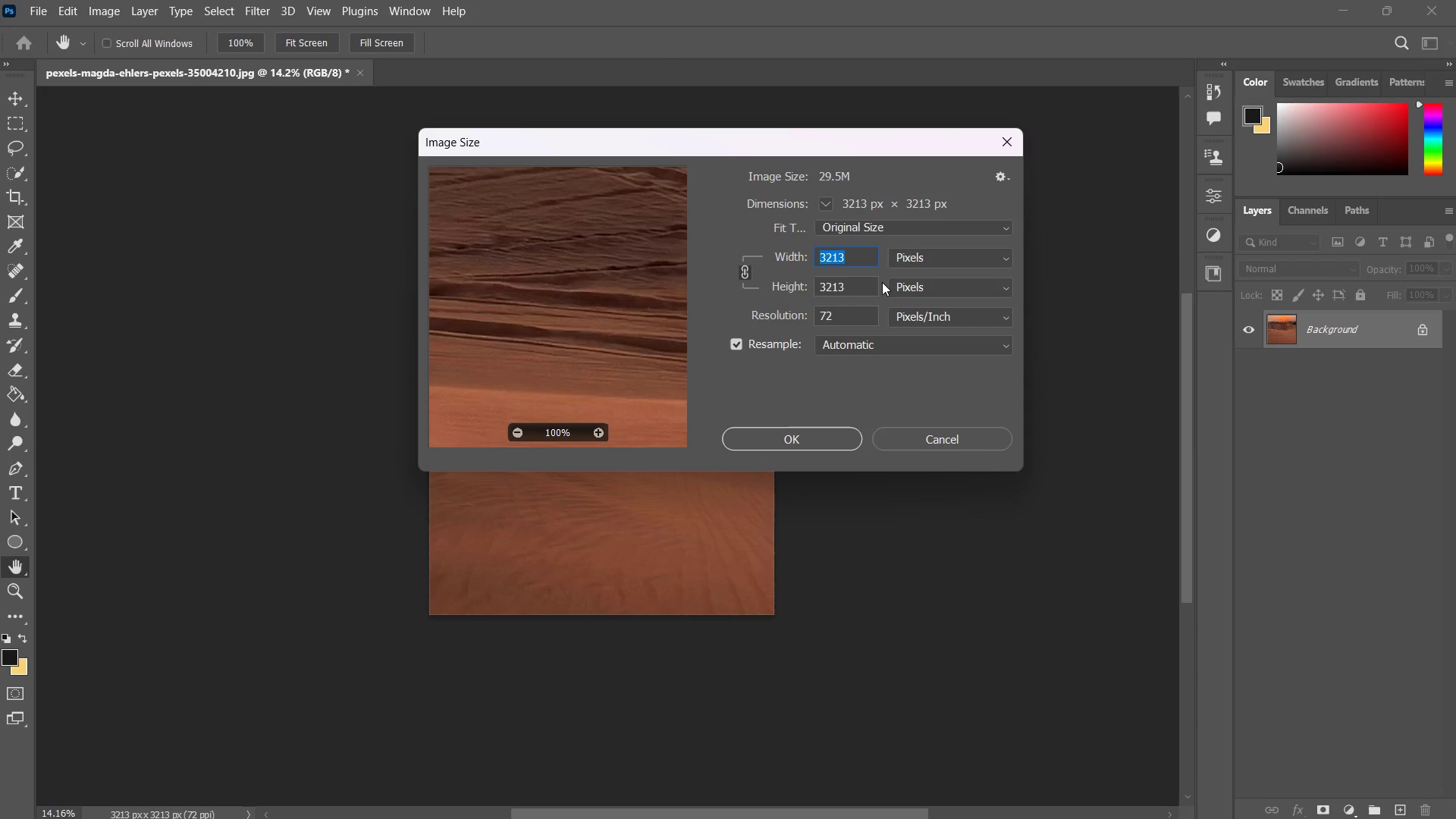 
key(Numpad2)
 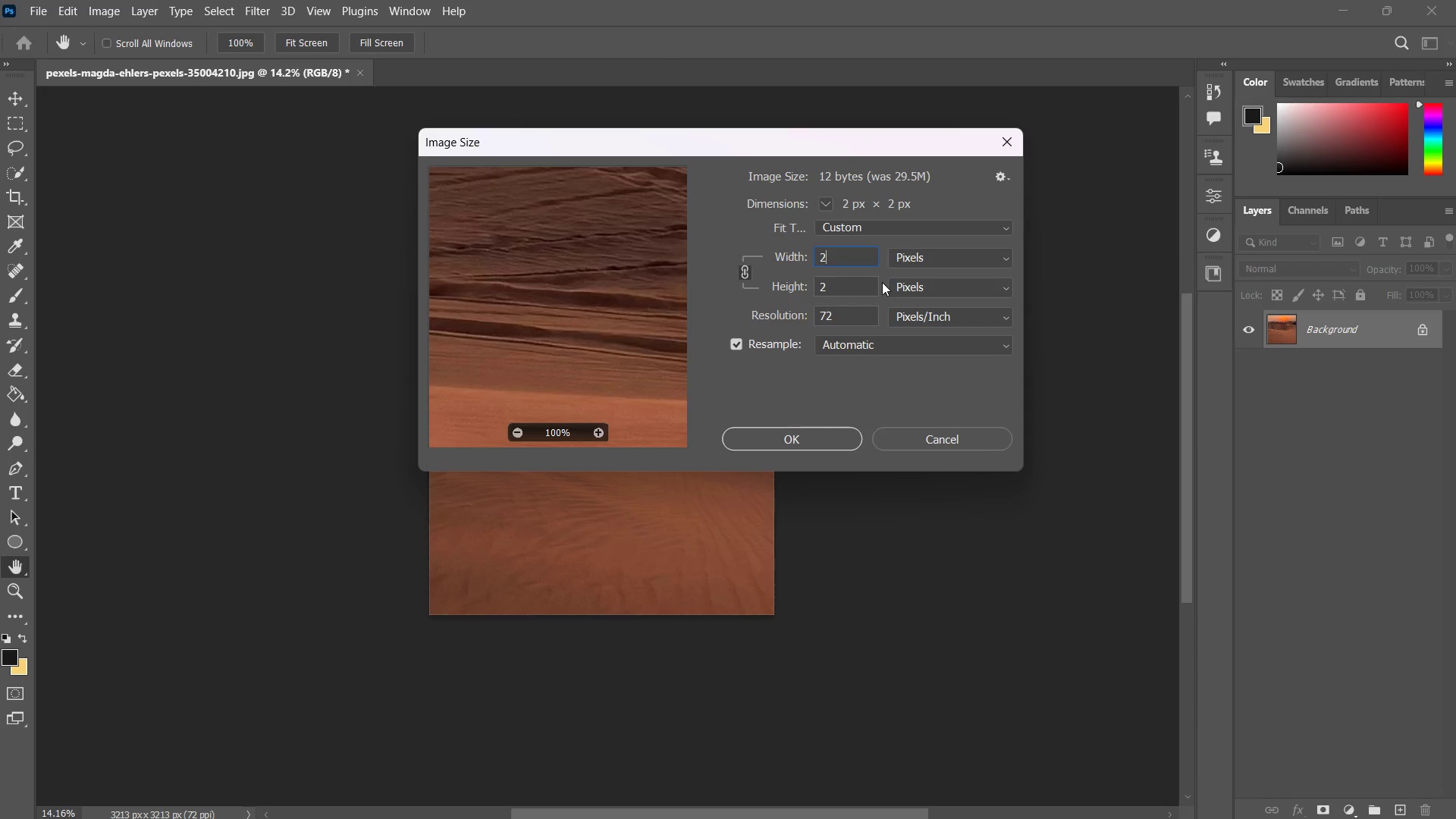 
key(Numpad0)
 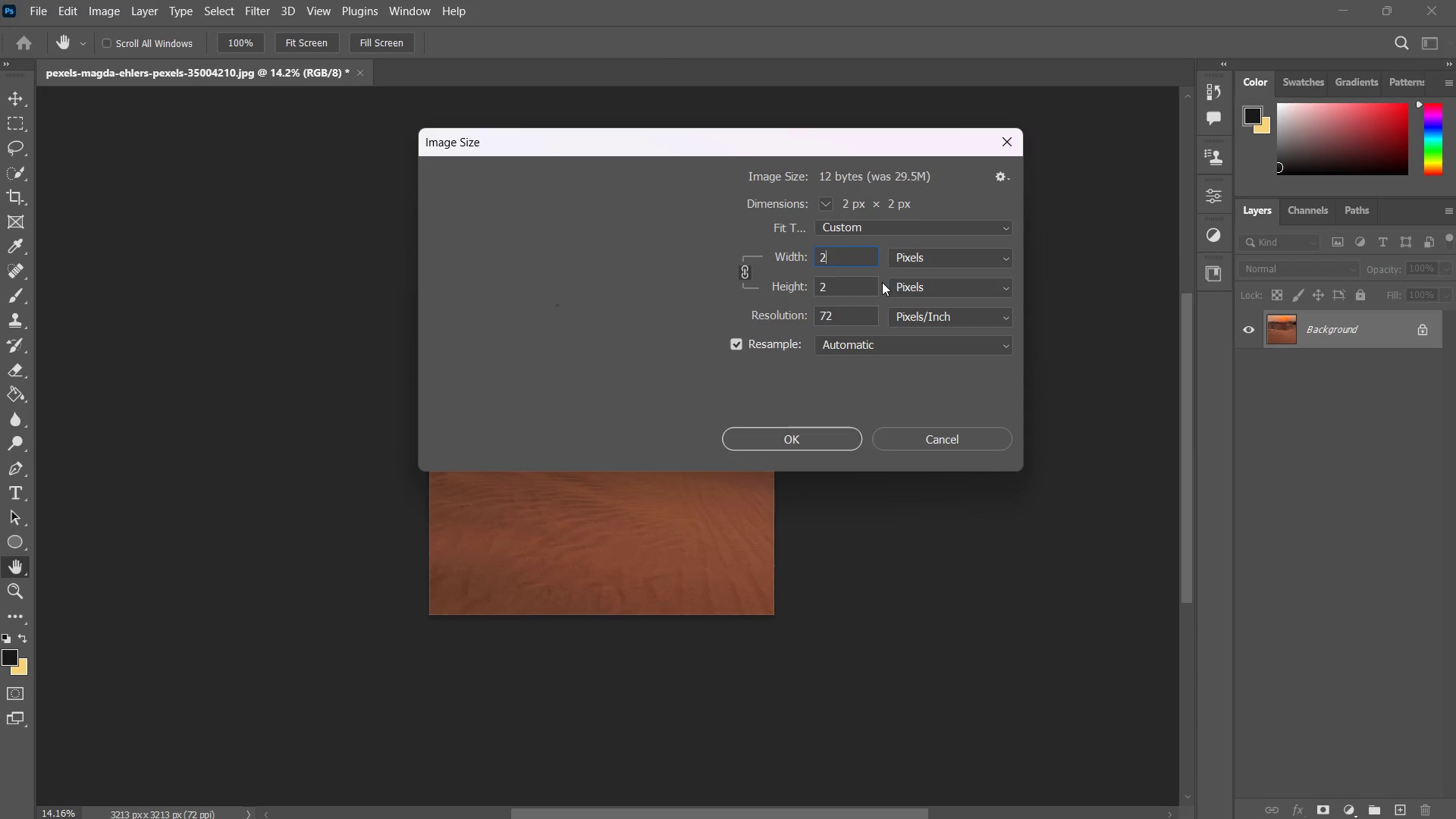 
key(Numpad0)
 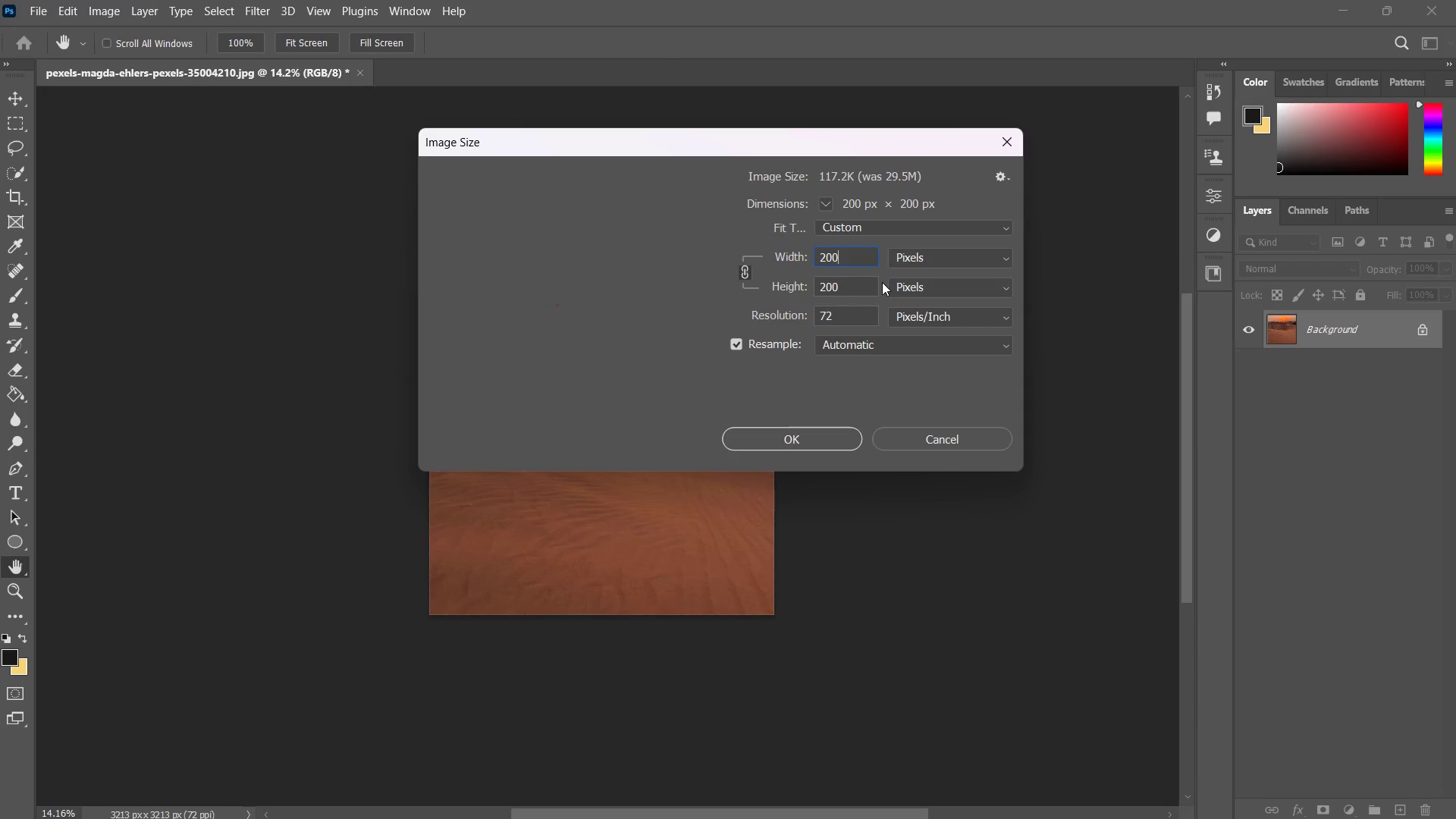 
key(Numpad0)
 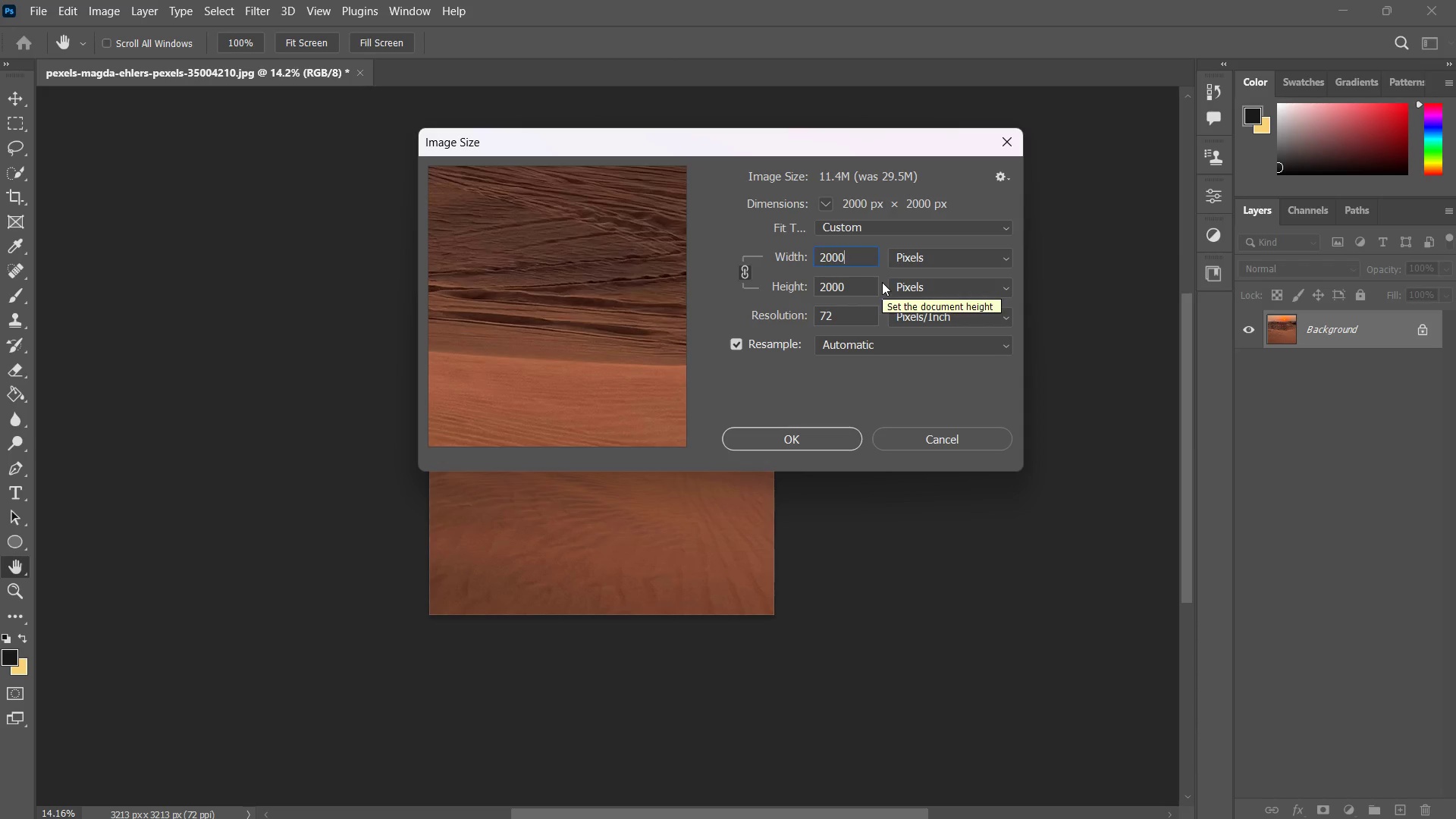 
key(NumpadEnter)
 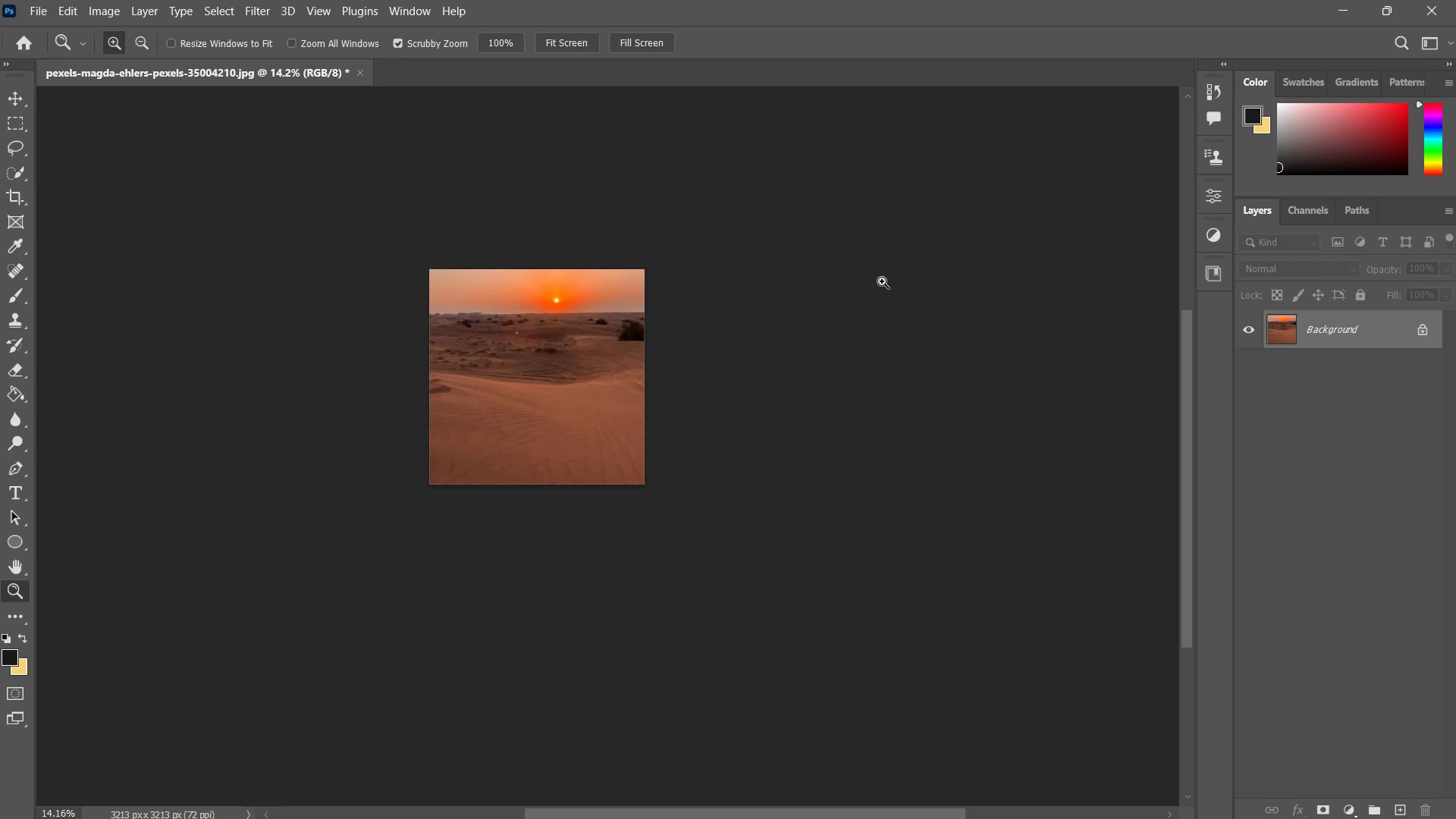 
type(zz)
key(Tab)
 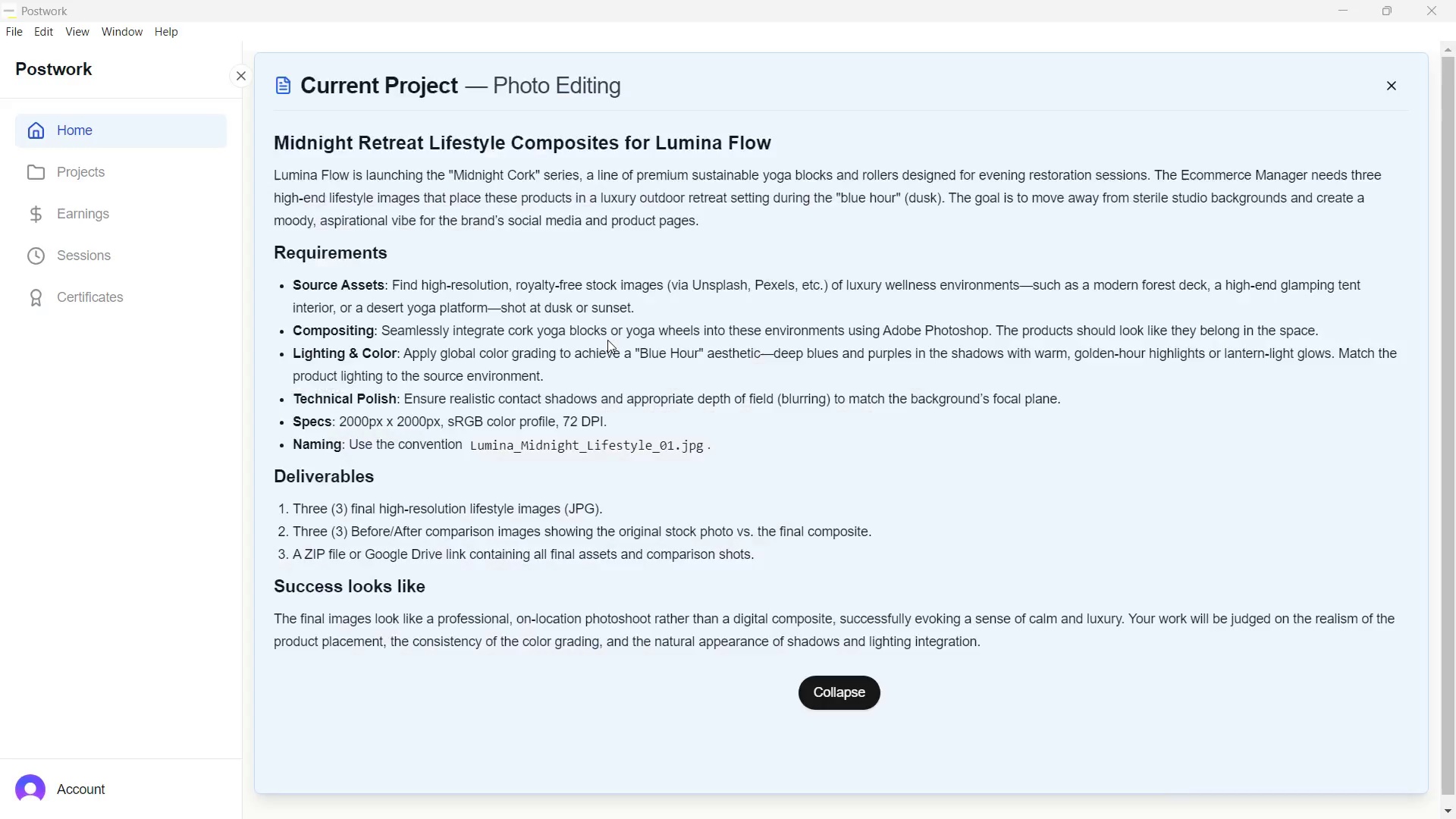 
left_click_drag(start_coordinate=[545, 383], to_coordinate=[607, 339])
 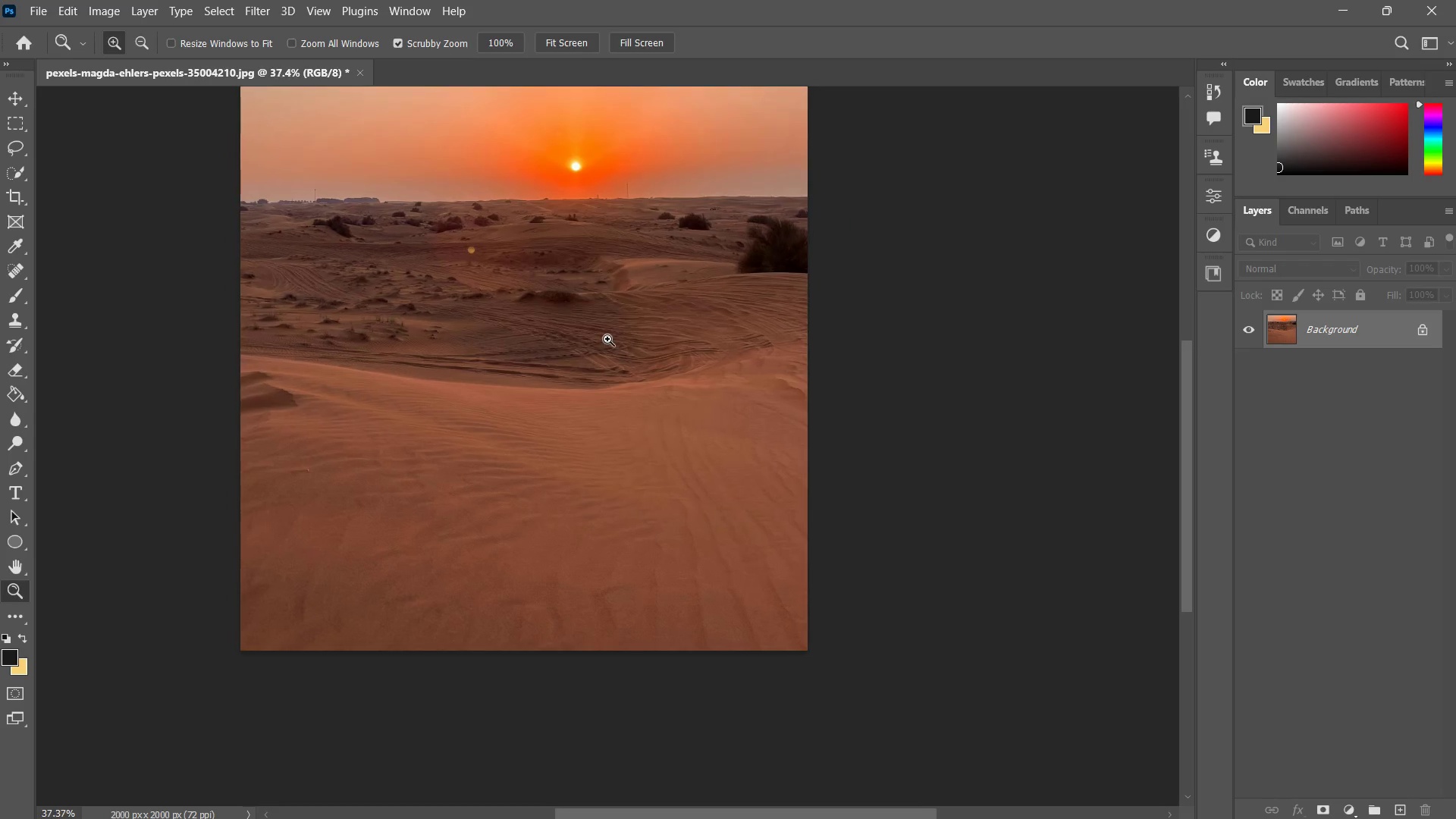 
hold_key(key=AltLeft, duration=0.53)